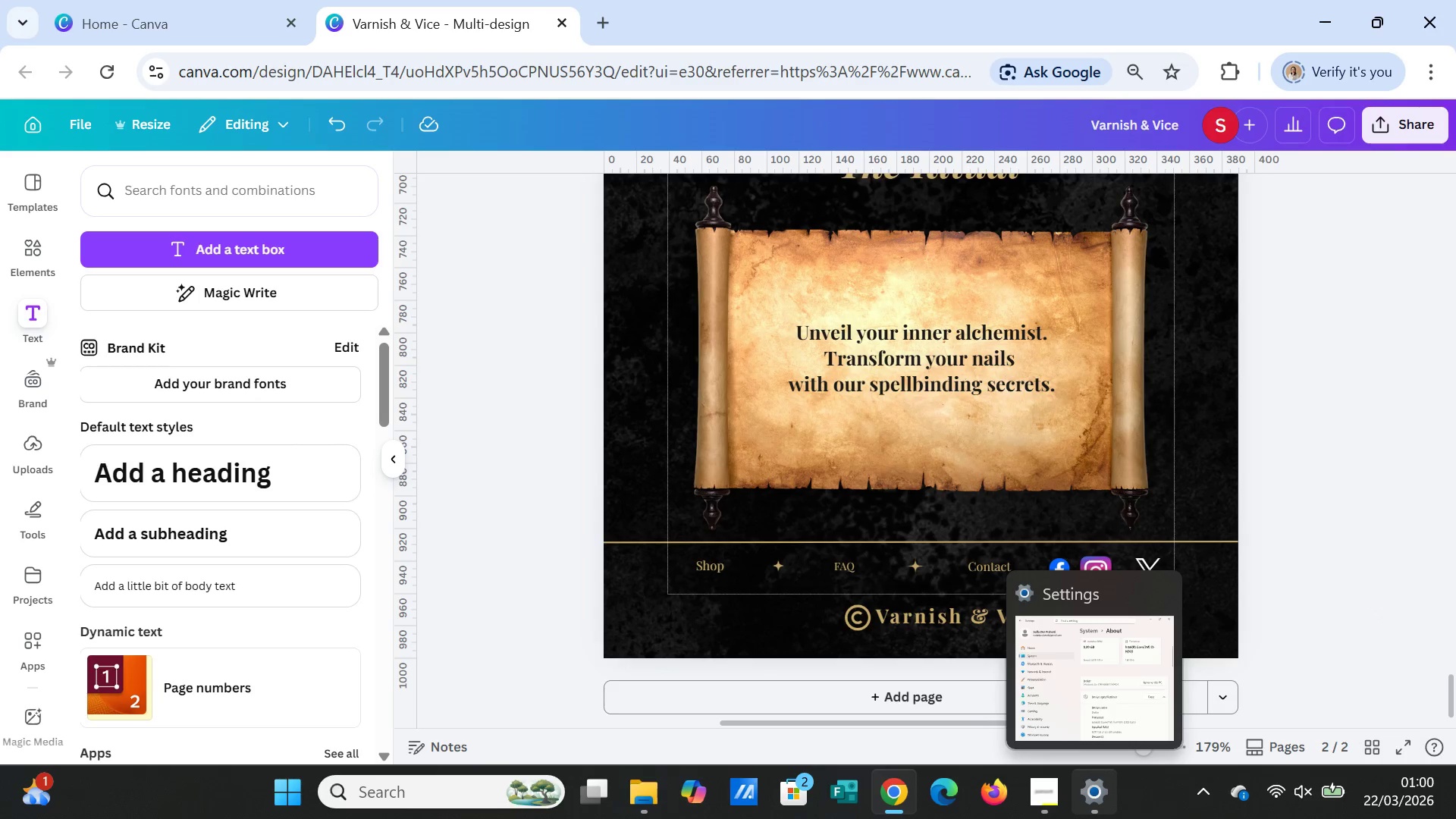 
mouse_move([1085, 809])
 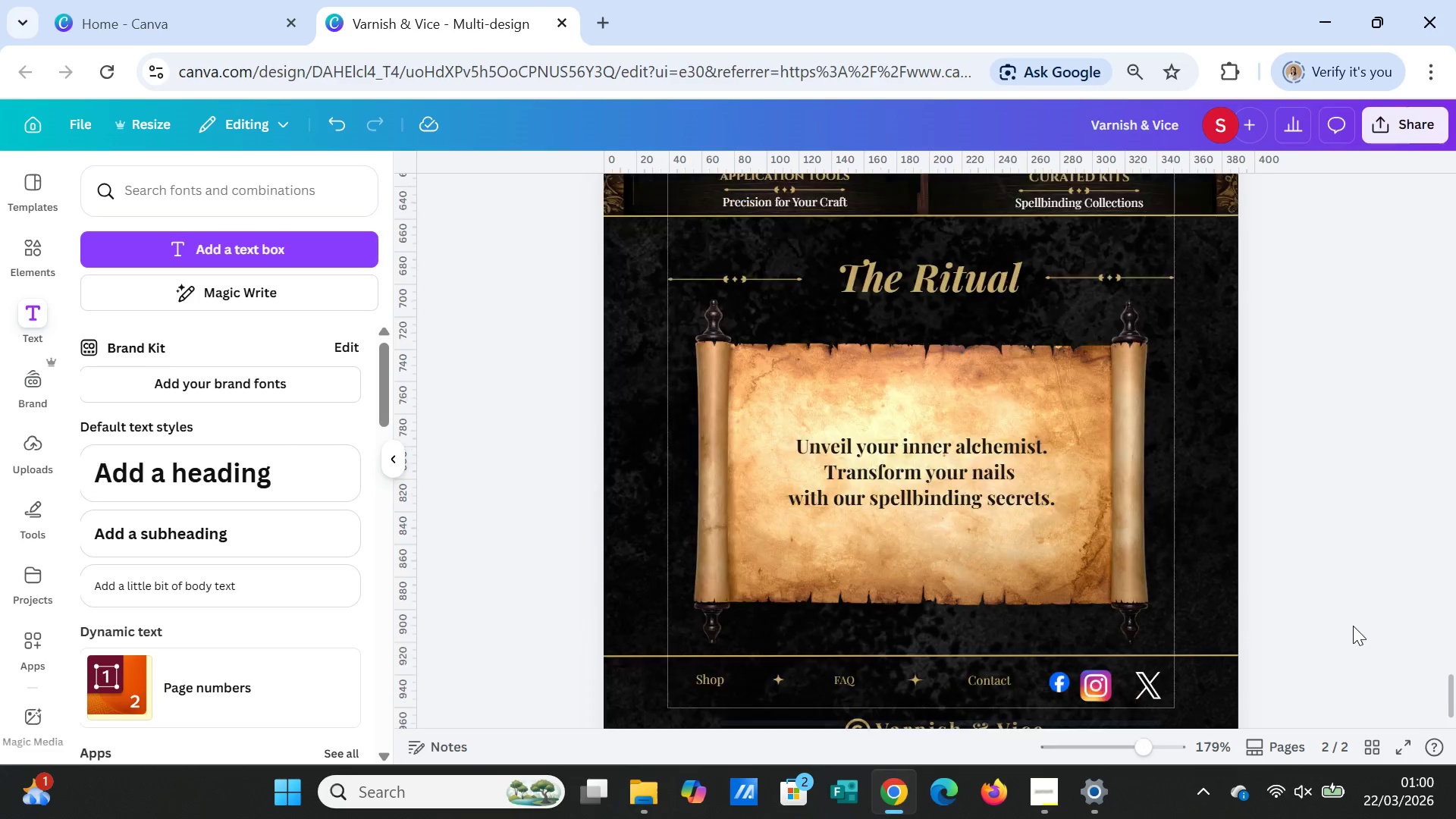 
scroll: coordinate [1353, 626], scroll_direction: up, amount: 2.0
 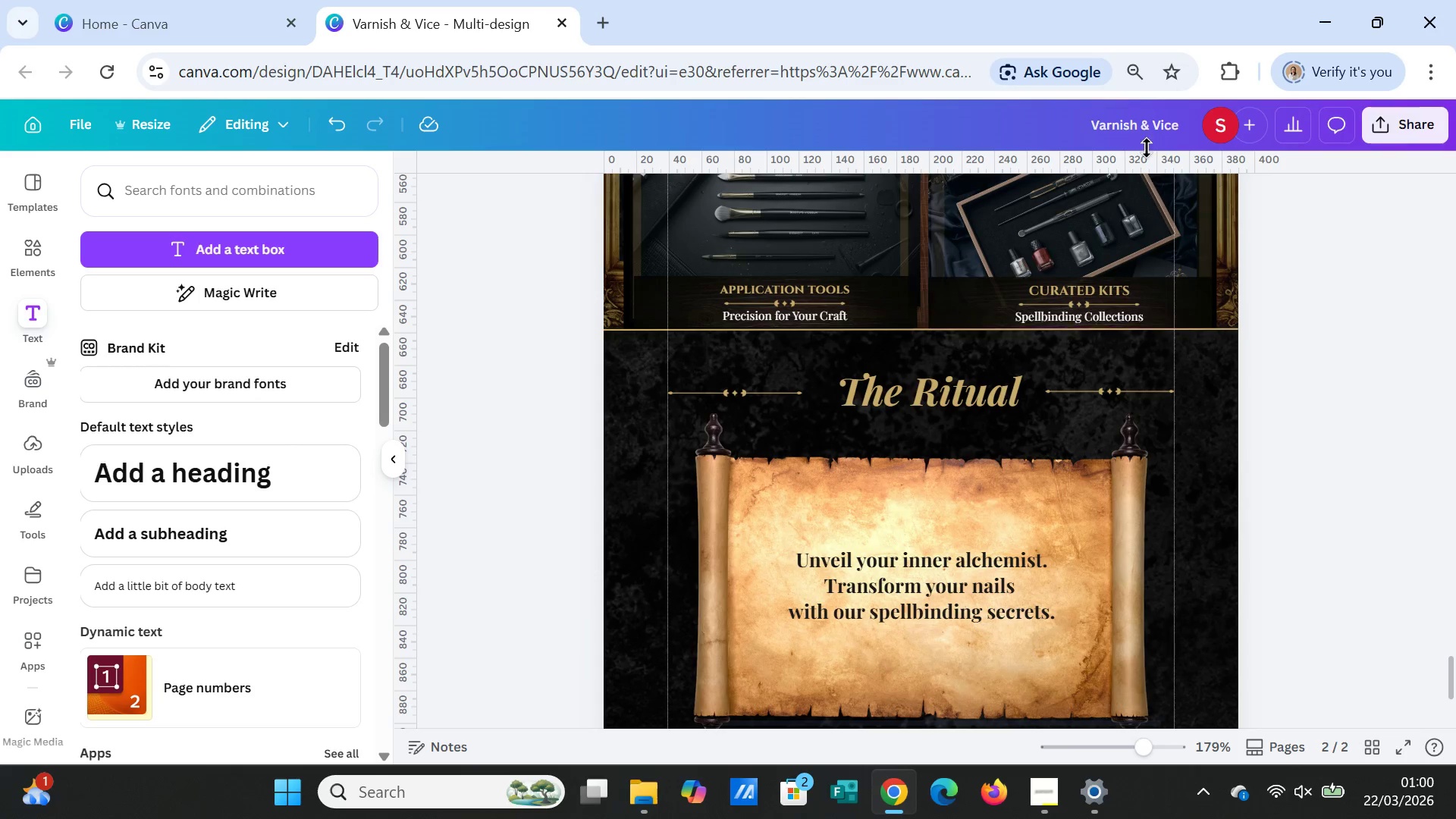 
left_click([1145, 124])
 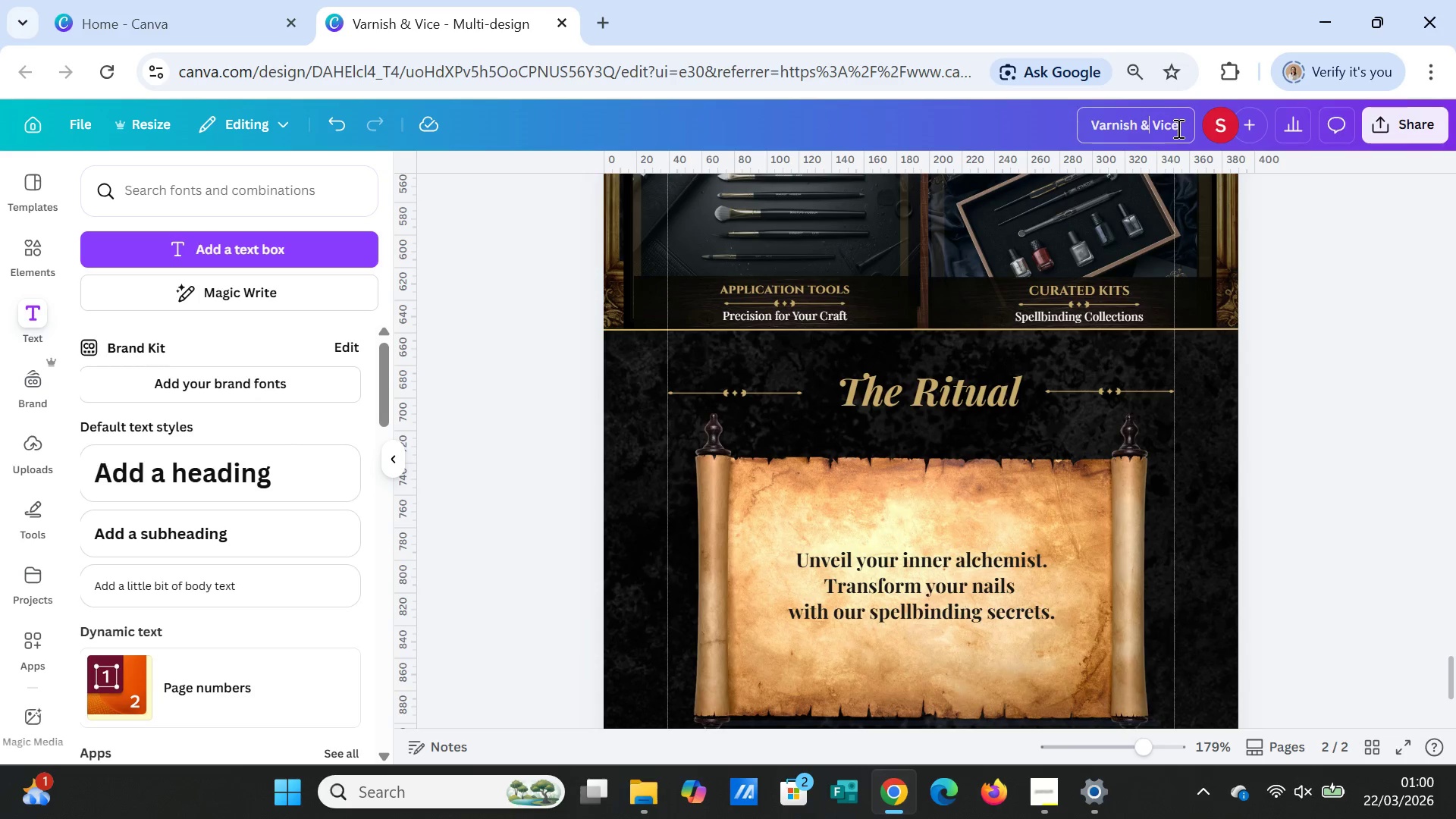 
left_click([1178, 129])
 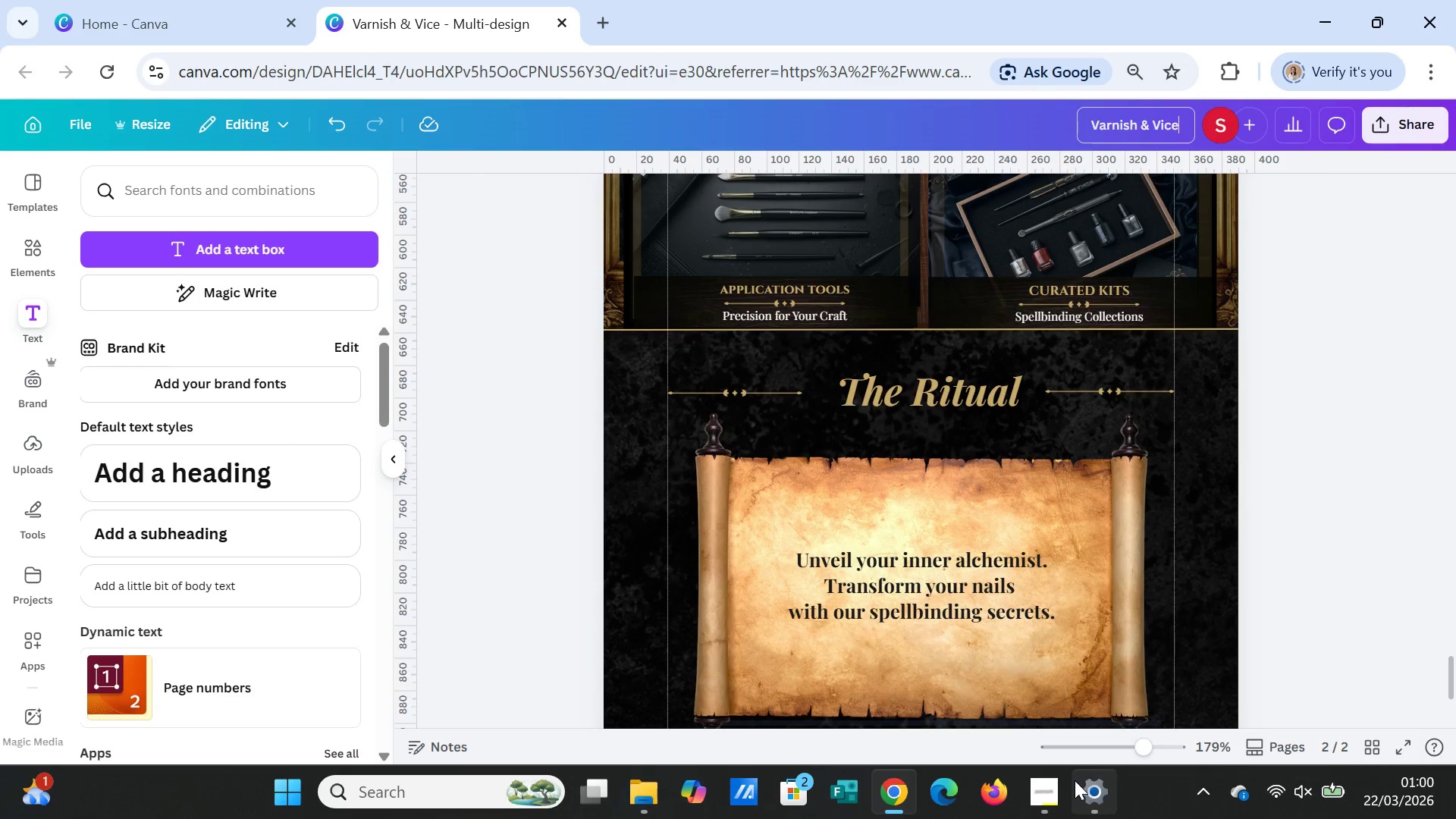 
left_click([1056, 786])